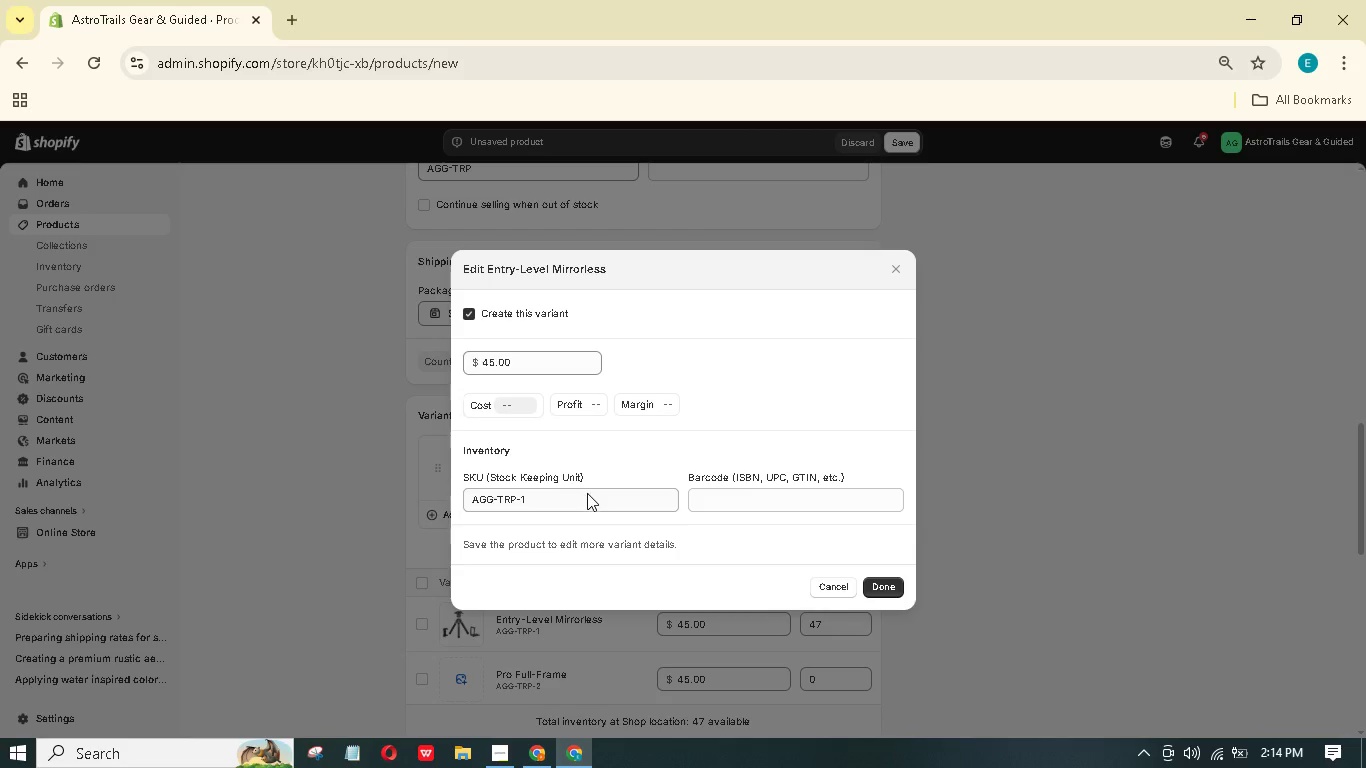 
left_click([587, 496])
 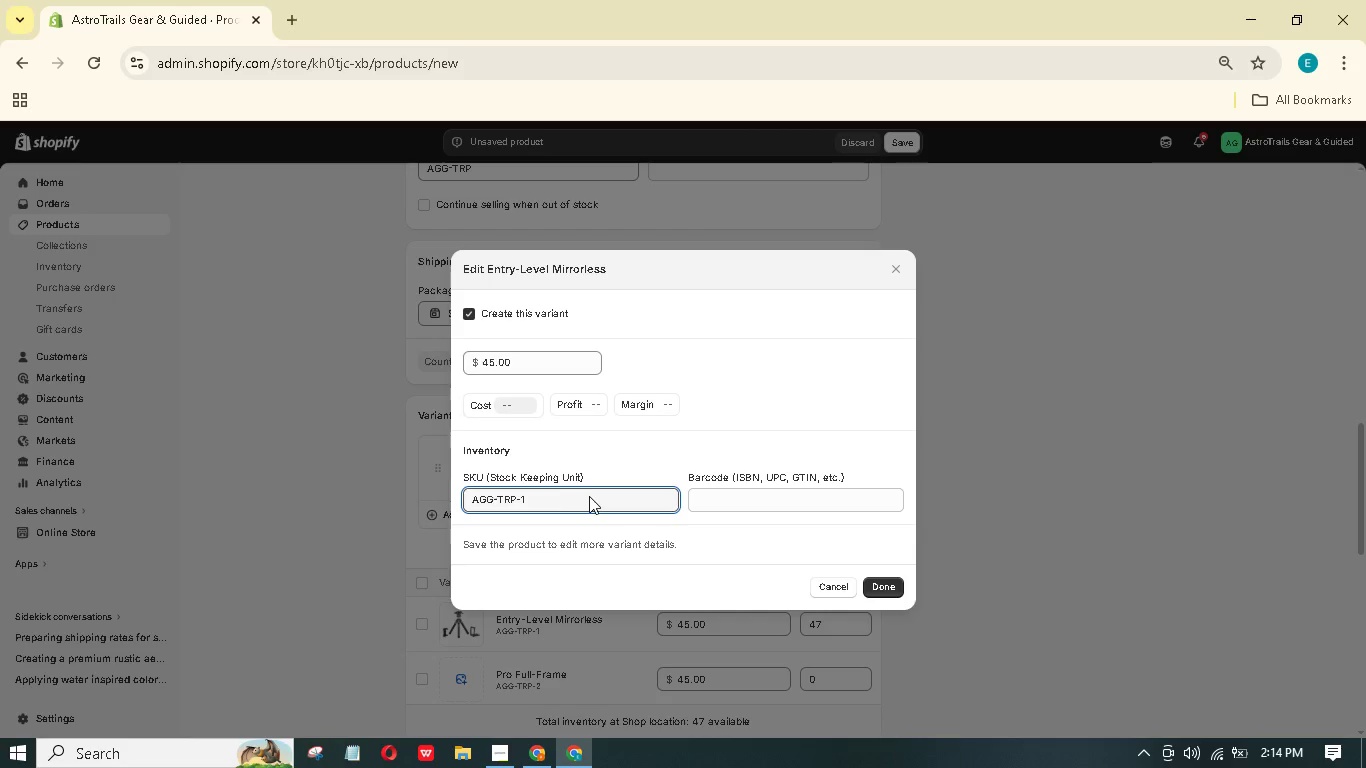 
key(Backspace)
type(ENT)
 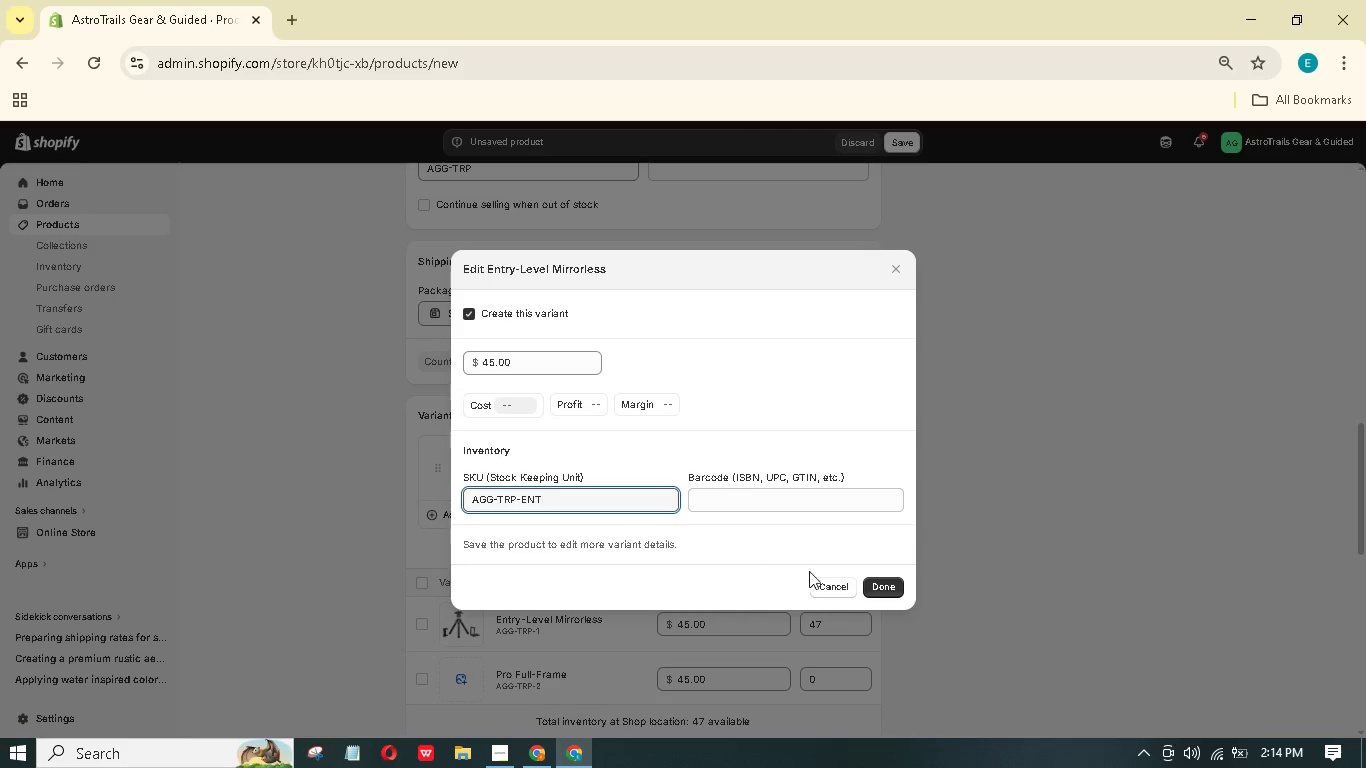 
left_click([882, 582])
 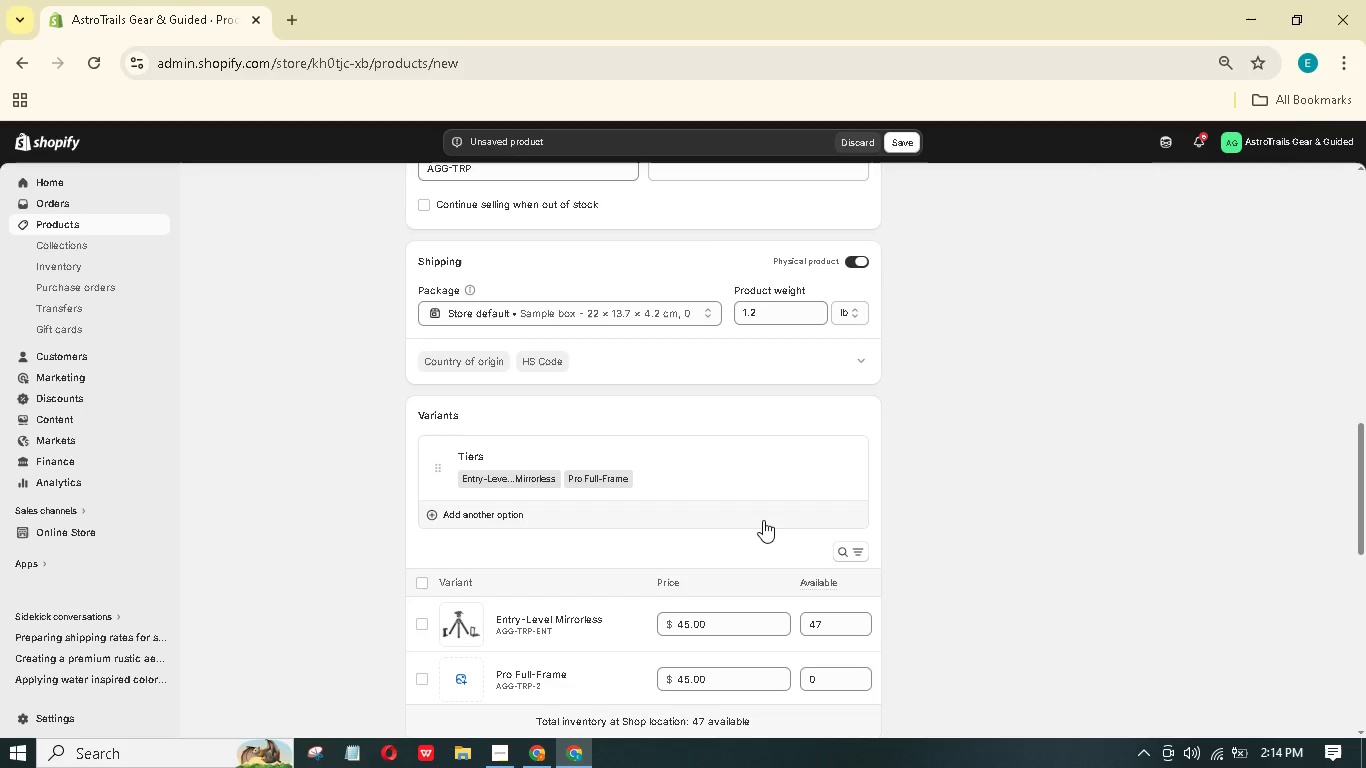 
scroll: coordinate [763, 520], scroll_direction: down, amount: 2.0
 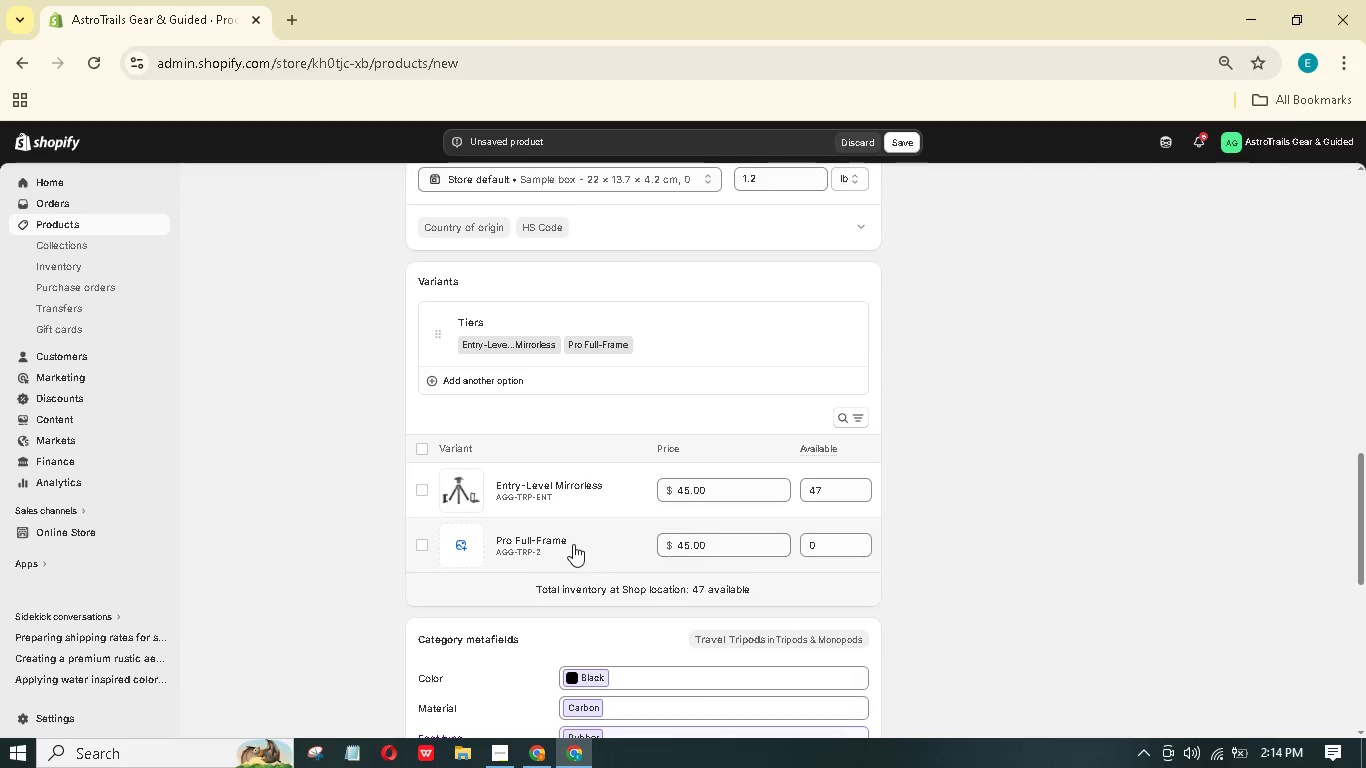 
mouse_move([567, 522])
 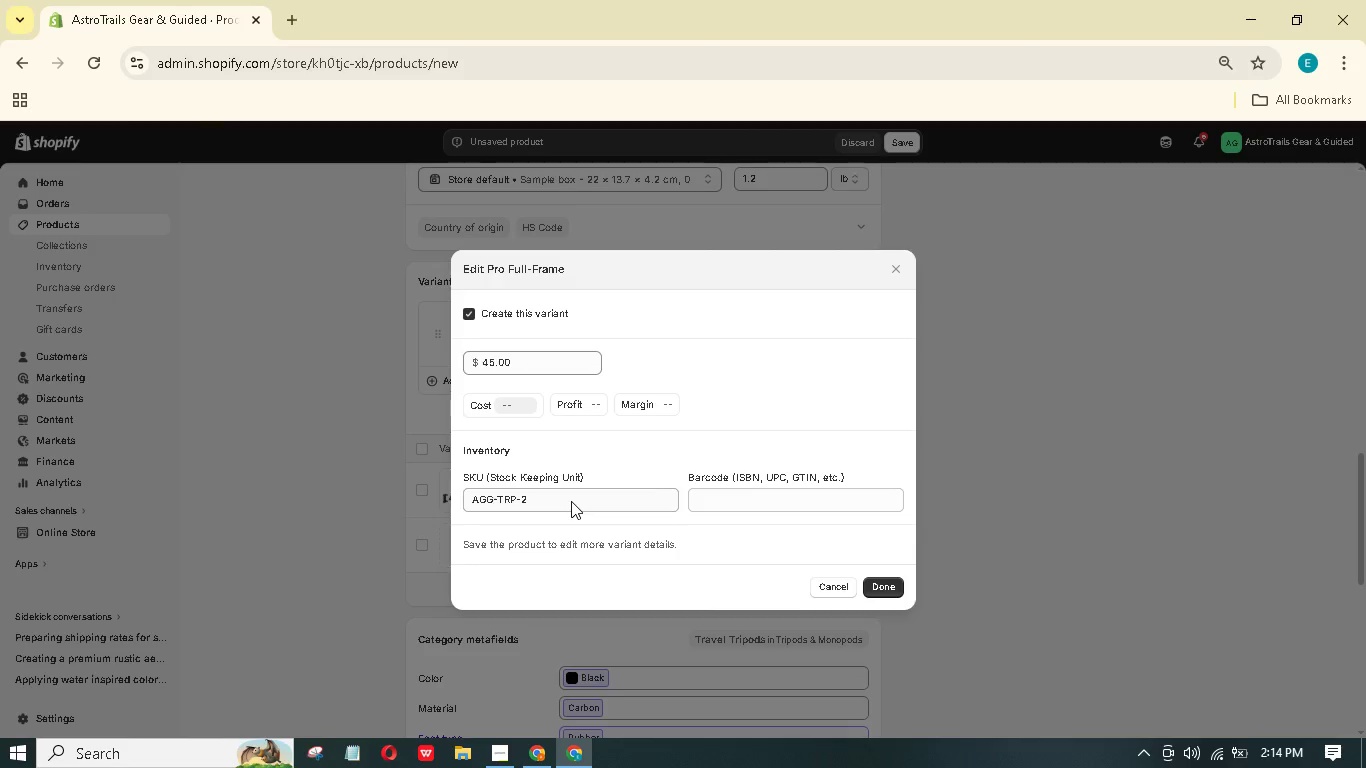 
left_click([571, 501])
 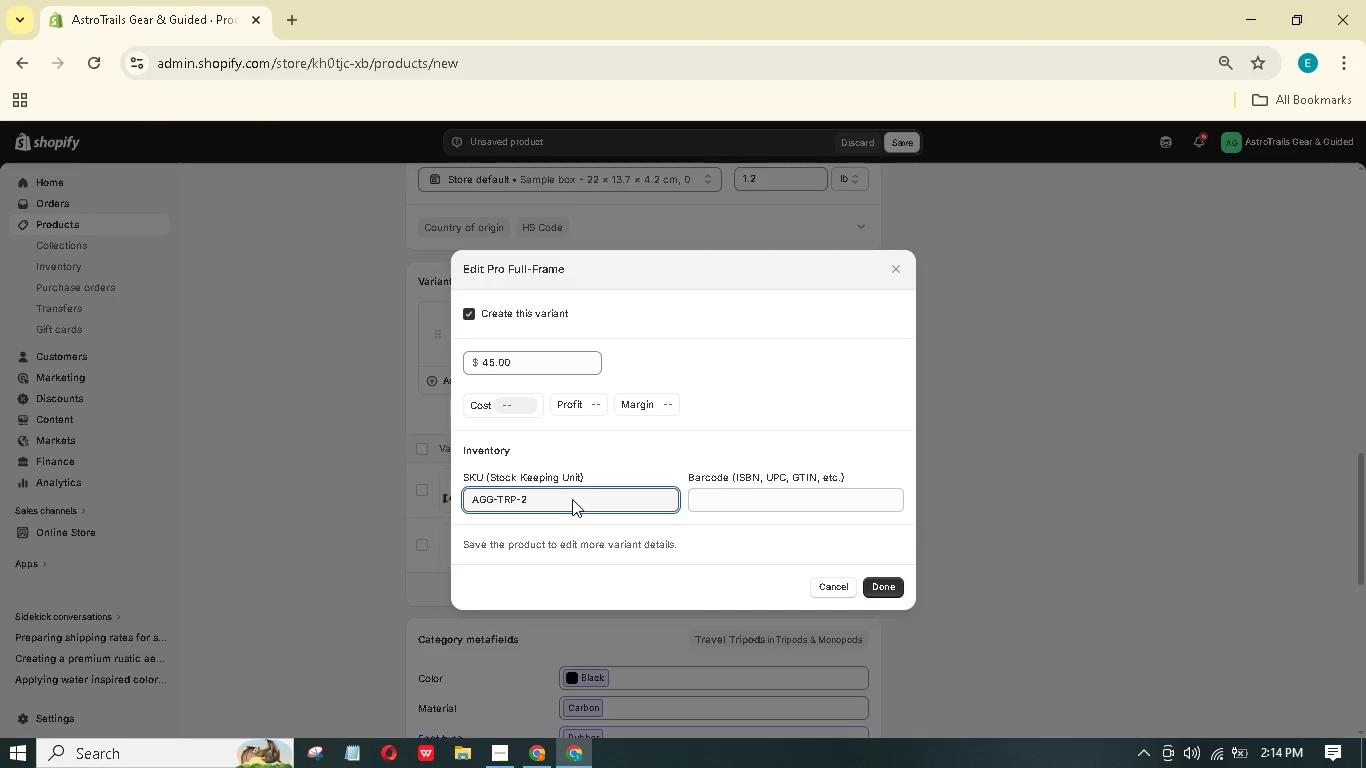 
key(Backspace)
 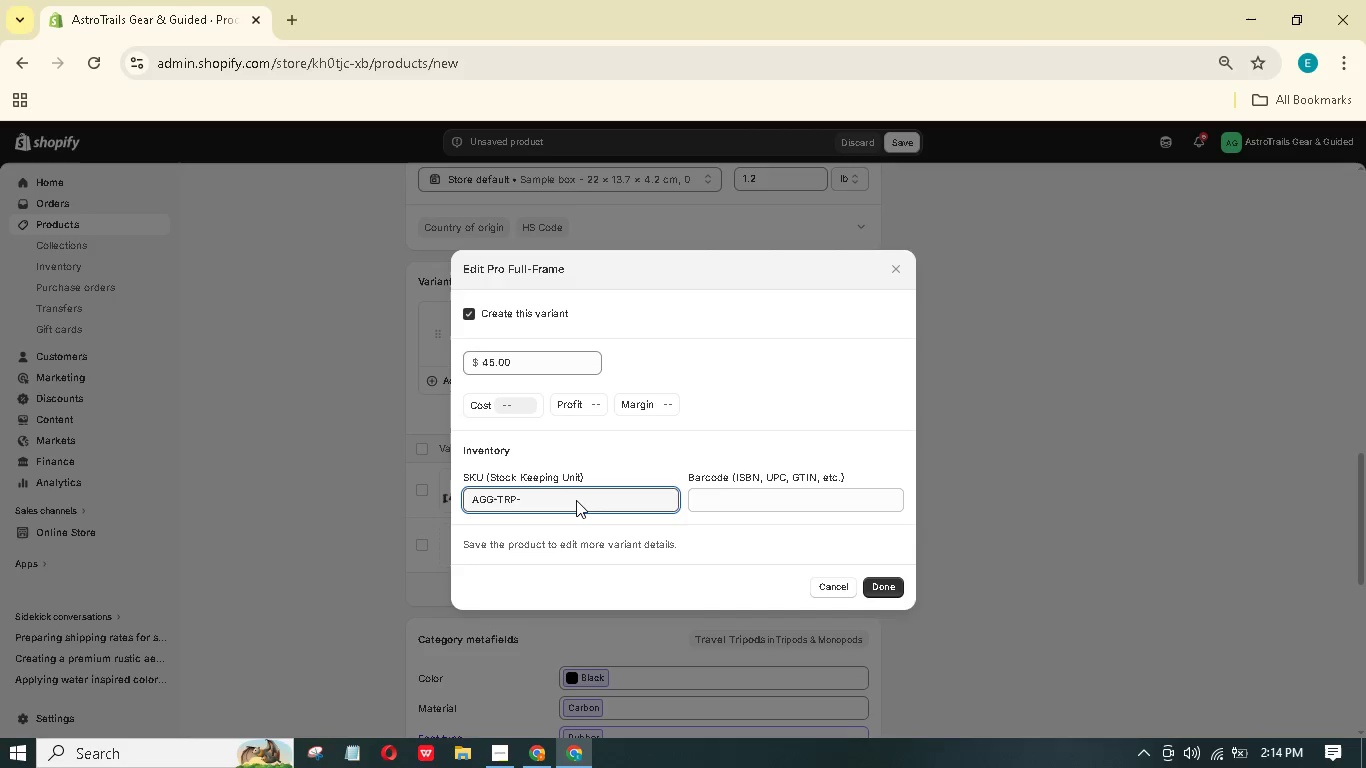 
hold_key(key=ShiftLeft, duration=1.5)
 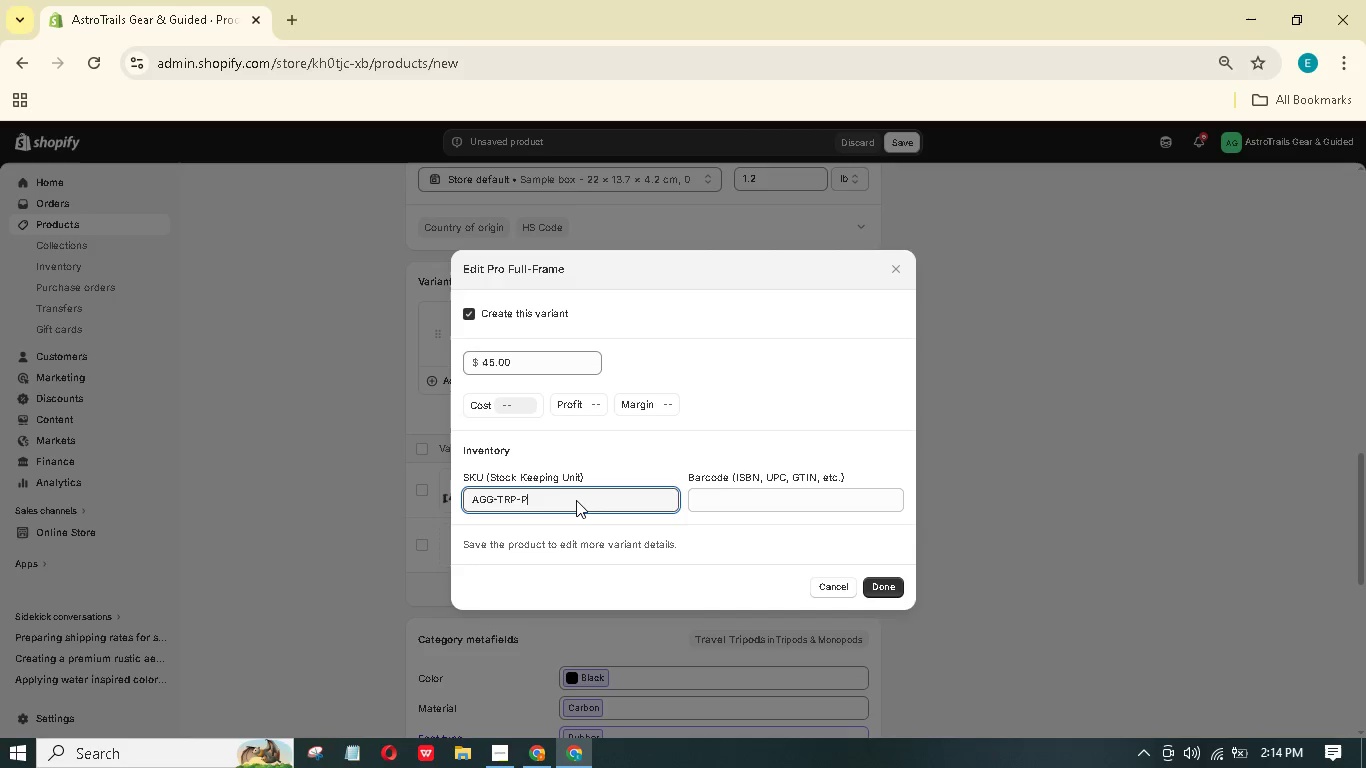 
type(PRO)
 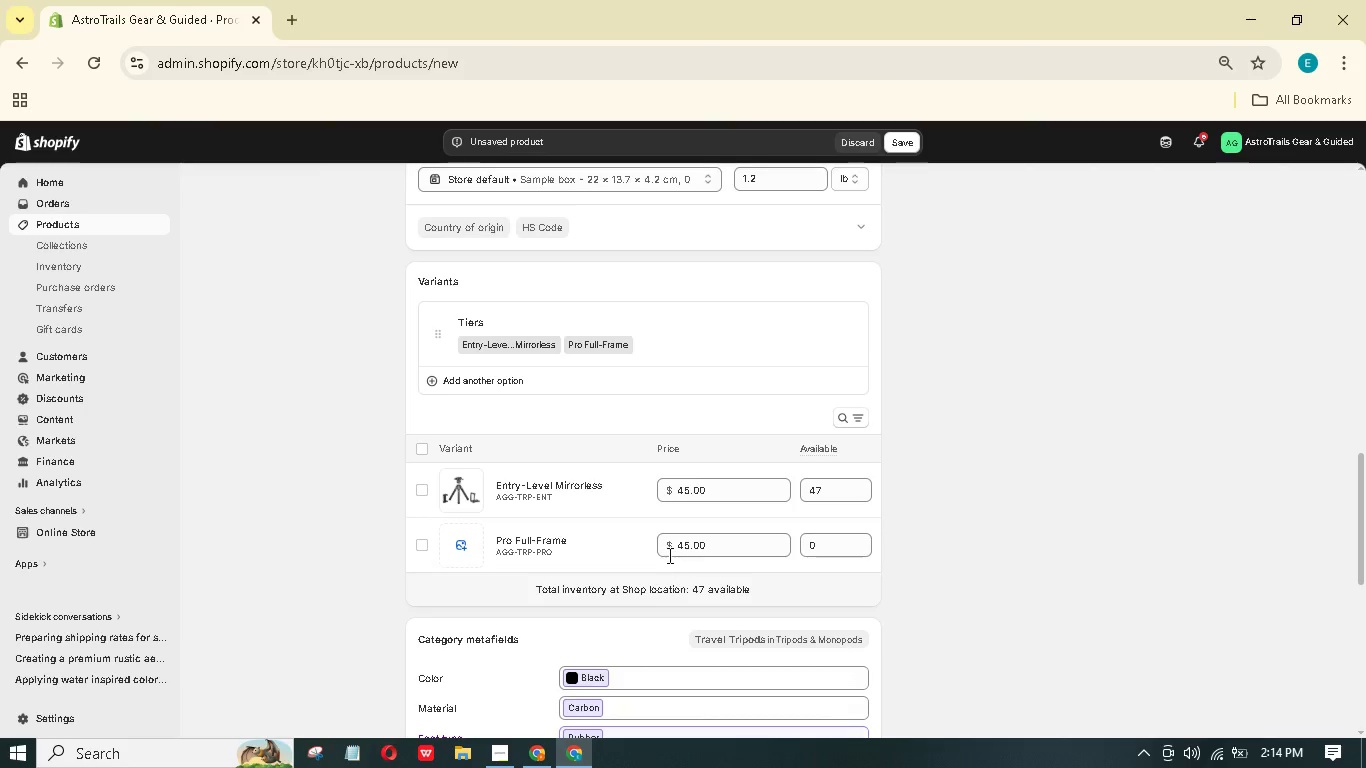 
left_click_drag(start_coordinate=[449, 480], to_coordinate=[457, 485])
 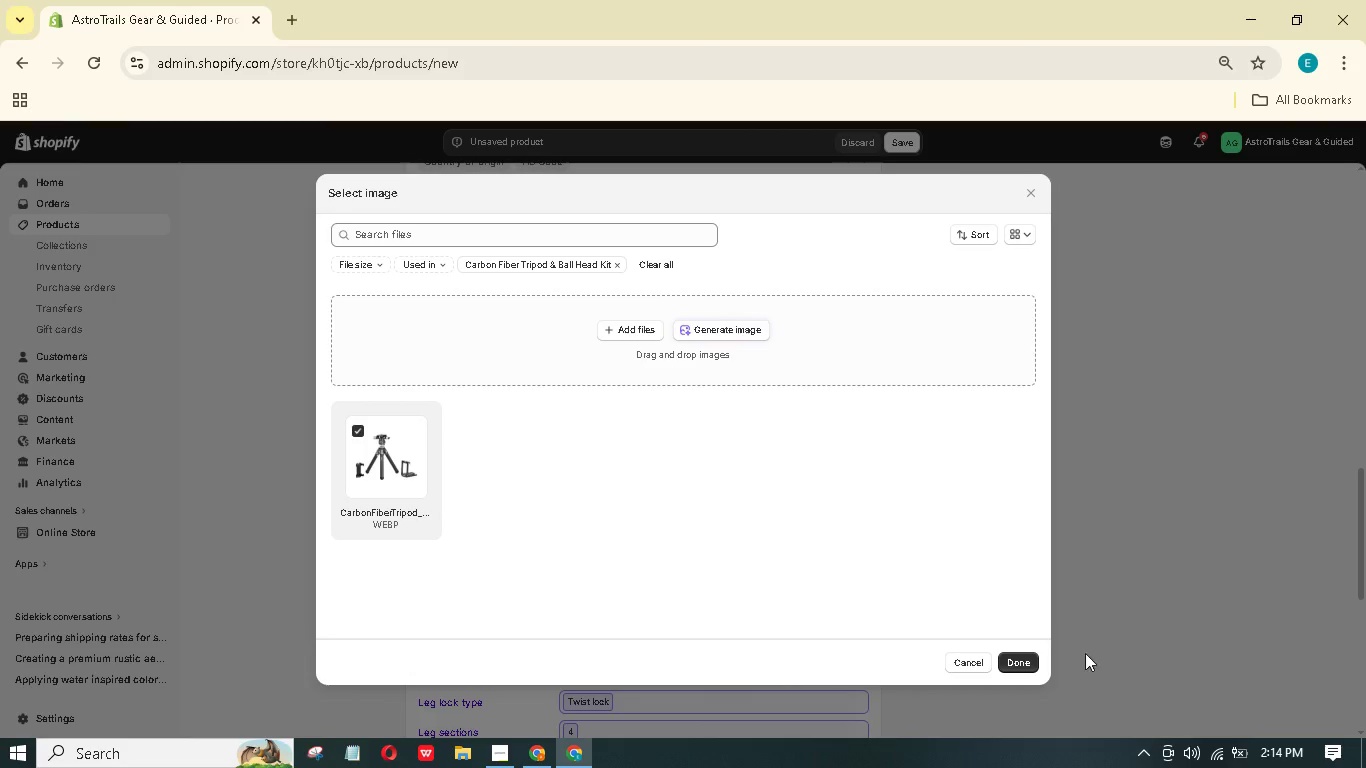 
scroll: coordinate [665, 548], scroll_direction: down, amount: 1.0
 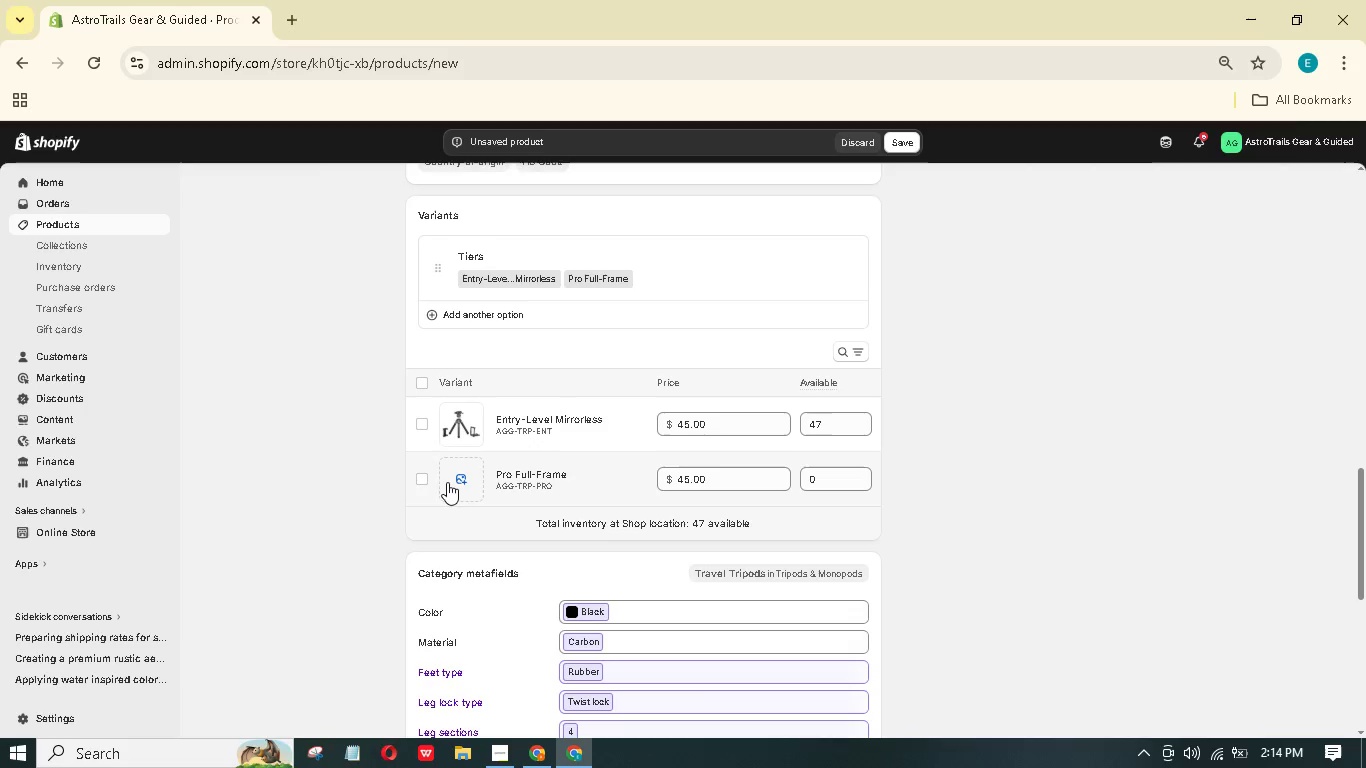 
left_click([1017, 658])
 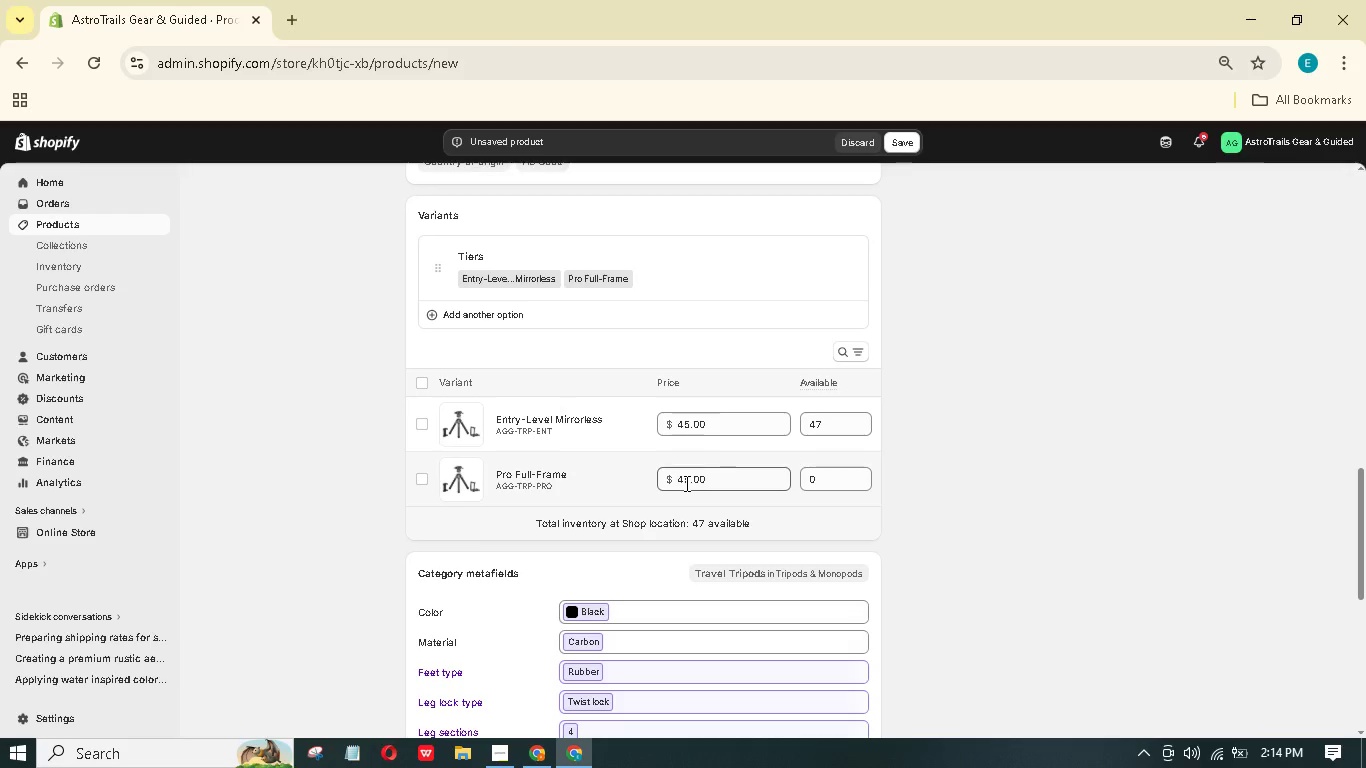 
left_click_drag(start_coordinate=[684, 479], to_coordinate=[670, 481])
 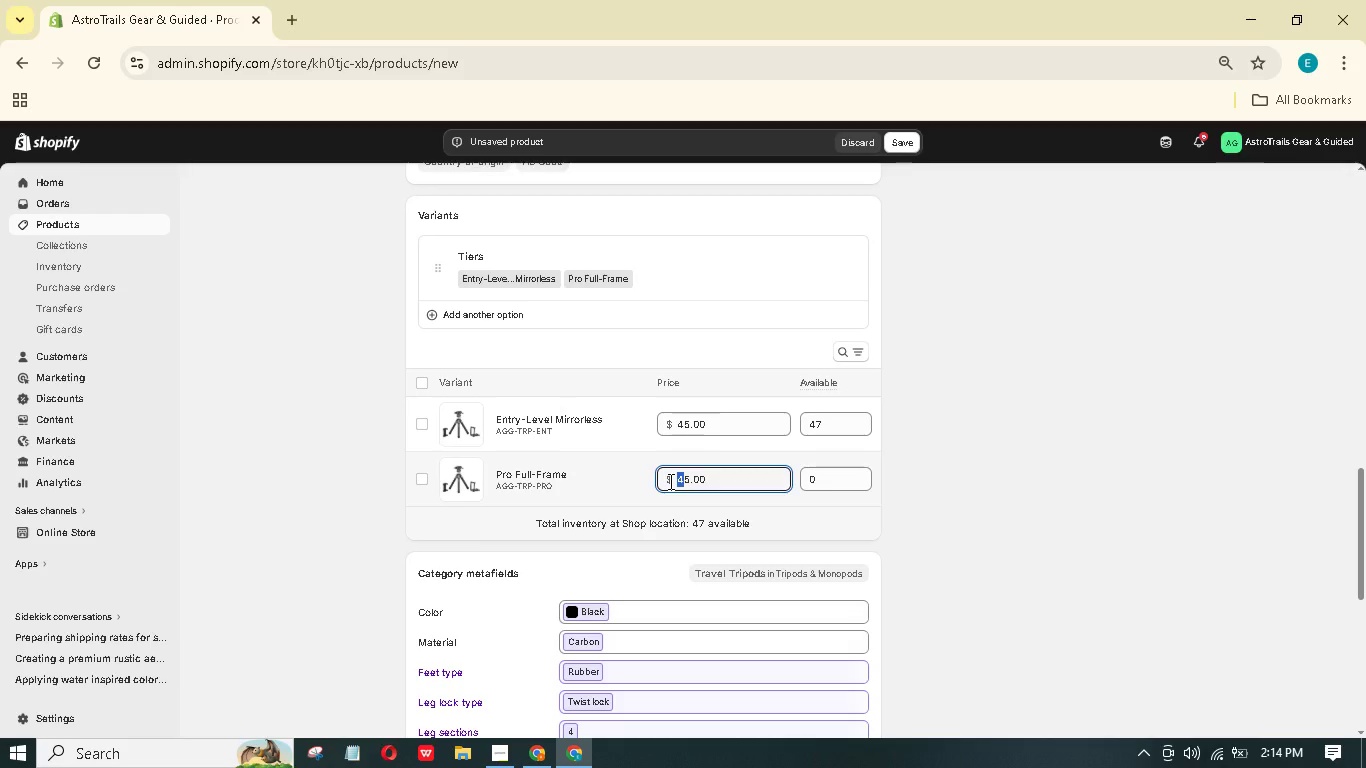 
key(9)
 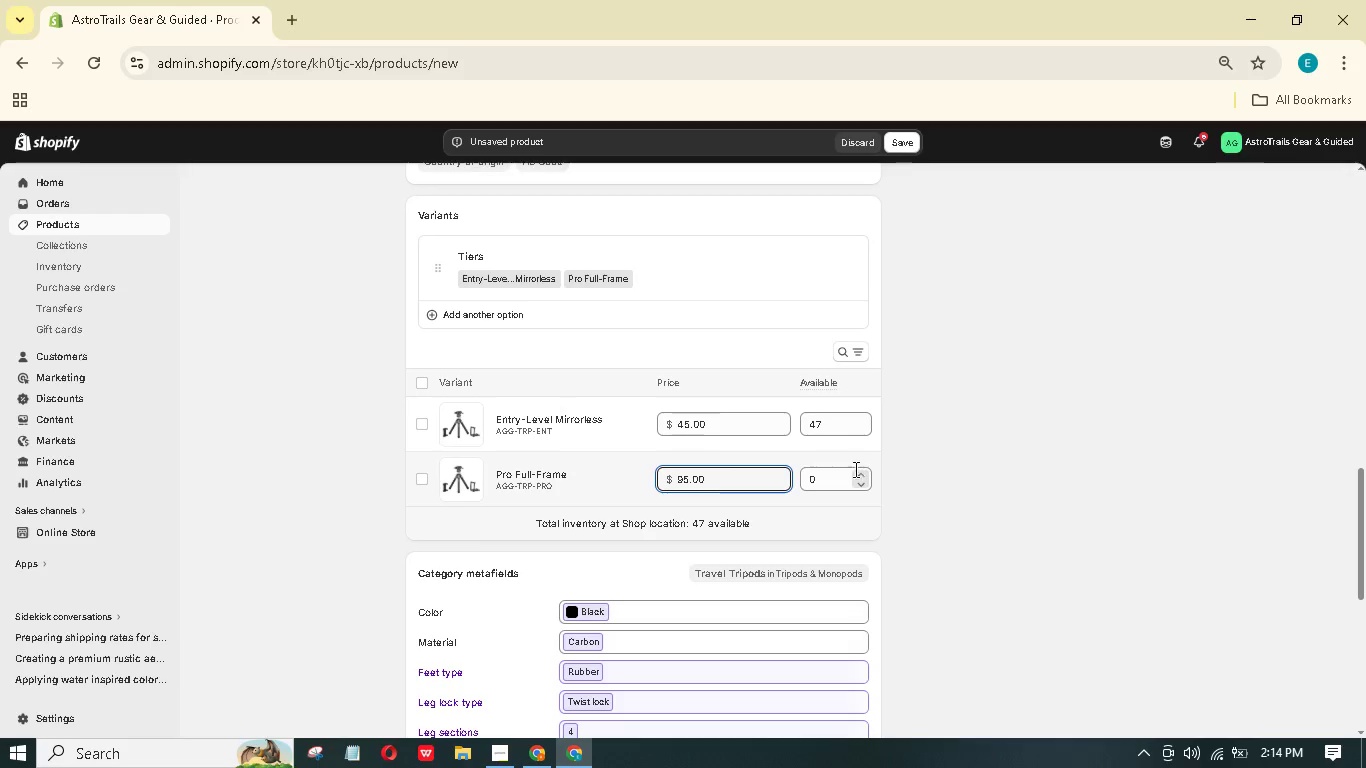 
left_click_drag(start_coordinate=[828, 481], to_coordinate=[796, 471])
 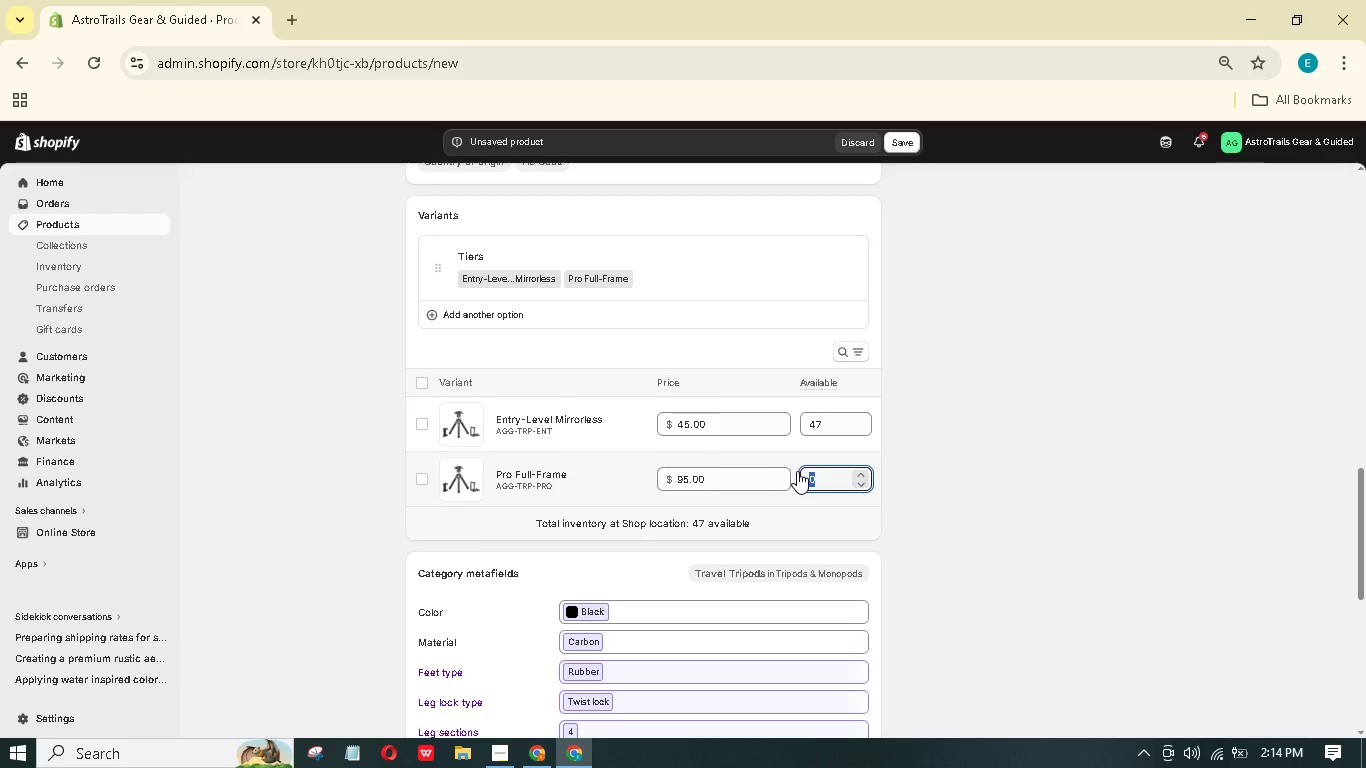 
key(Numpad5)
 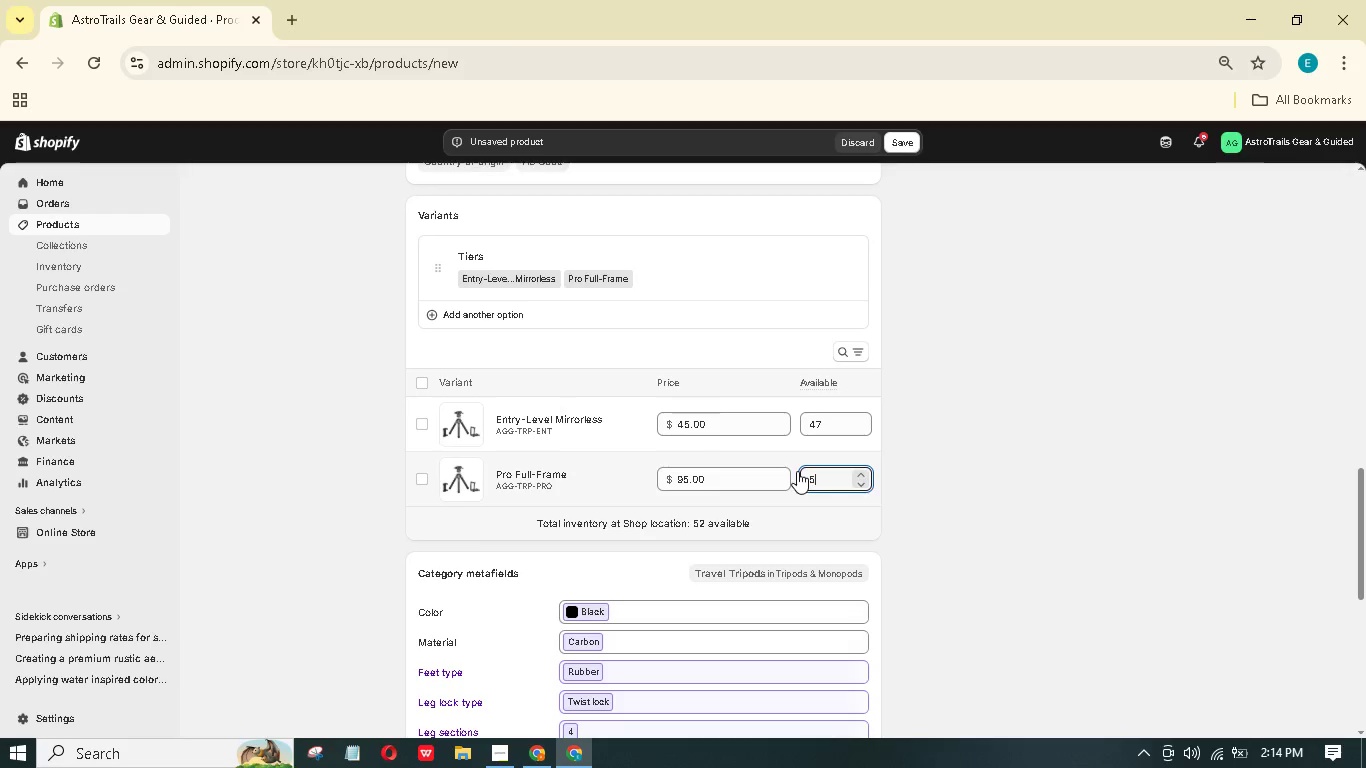 
key(Numpad0)
 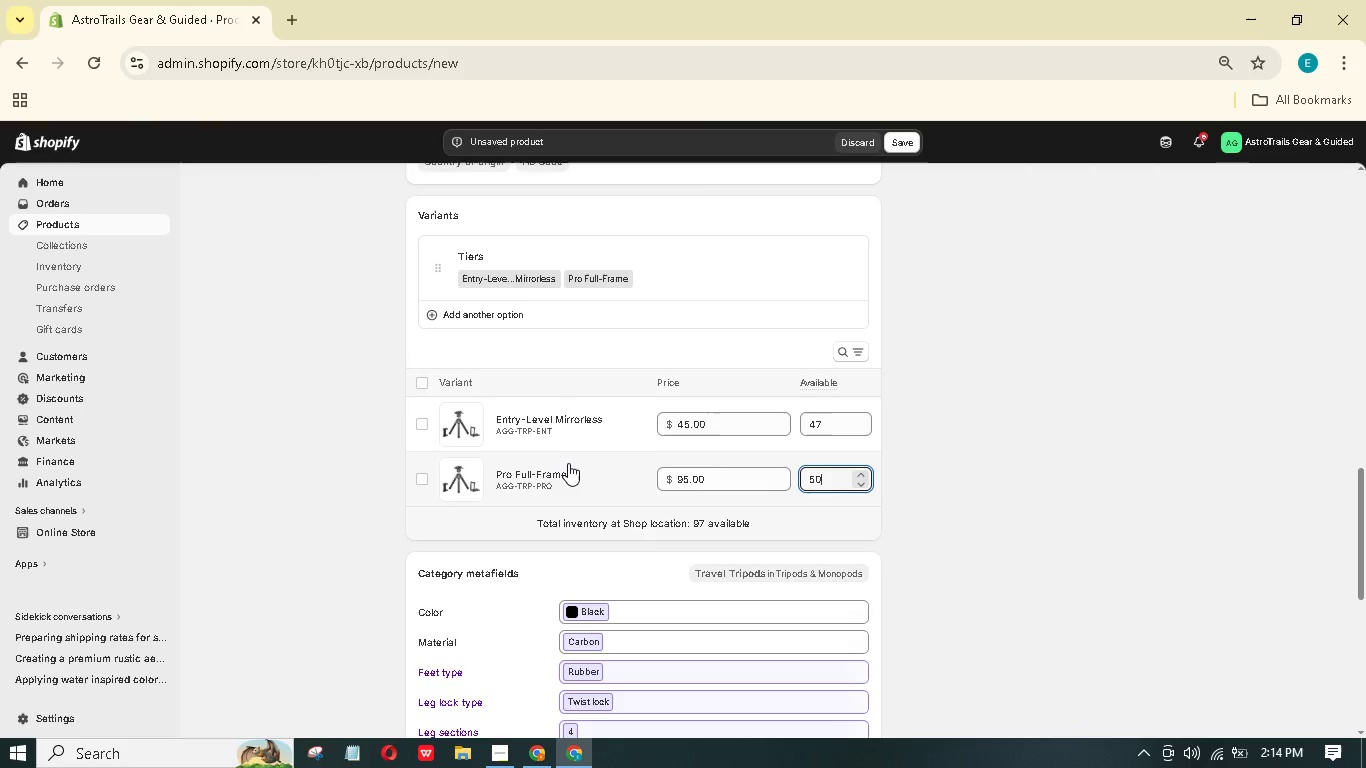 
scroll: coordinate [567, 462], scroll_direction: down, amount: 1.0
 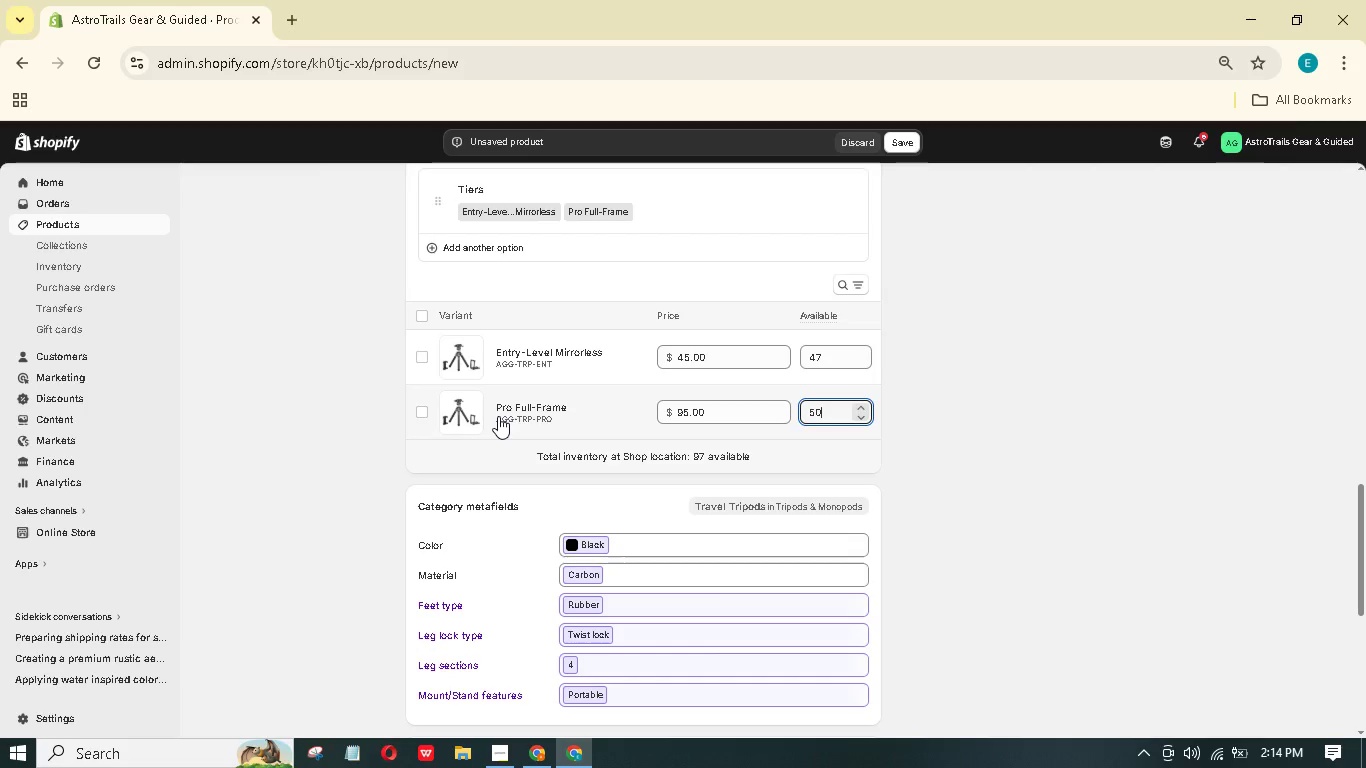 
left_click([554, 353])
 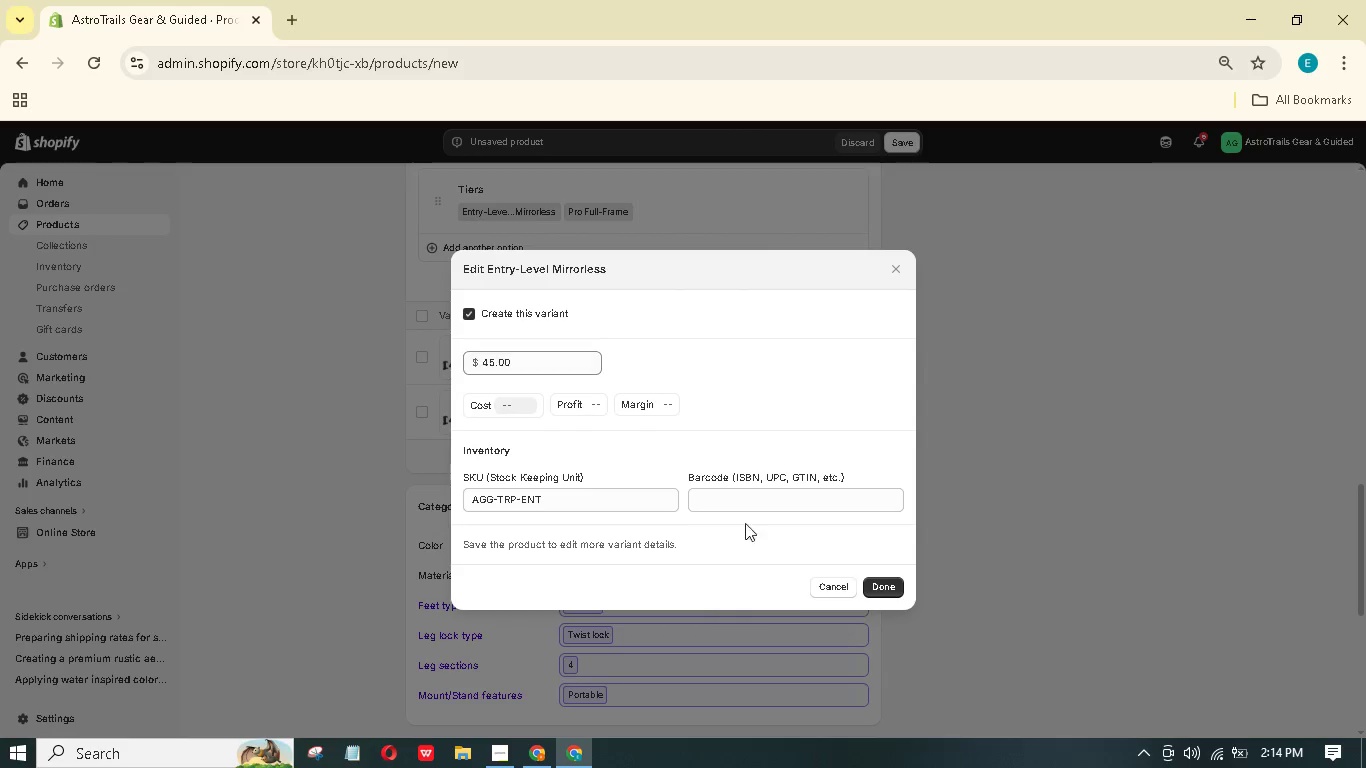 
left_click([887, 584])
 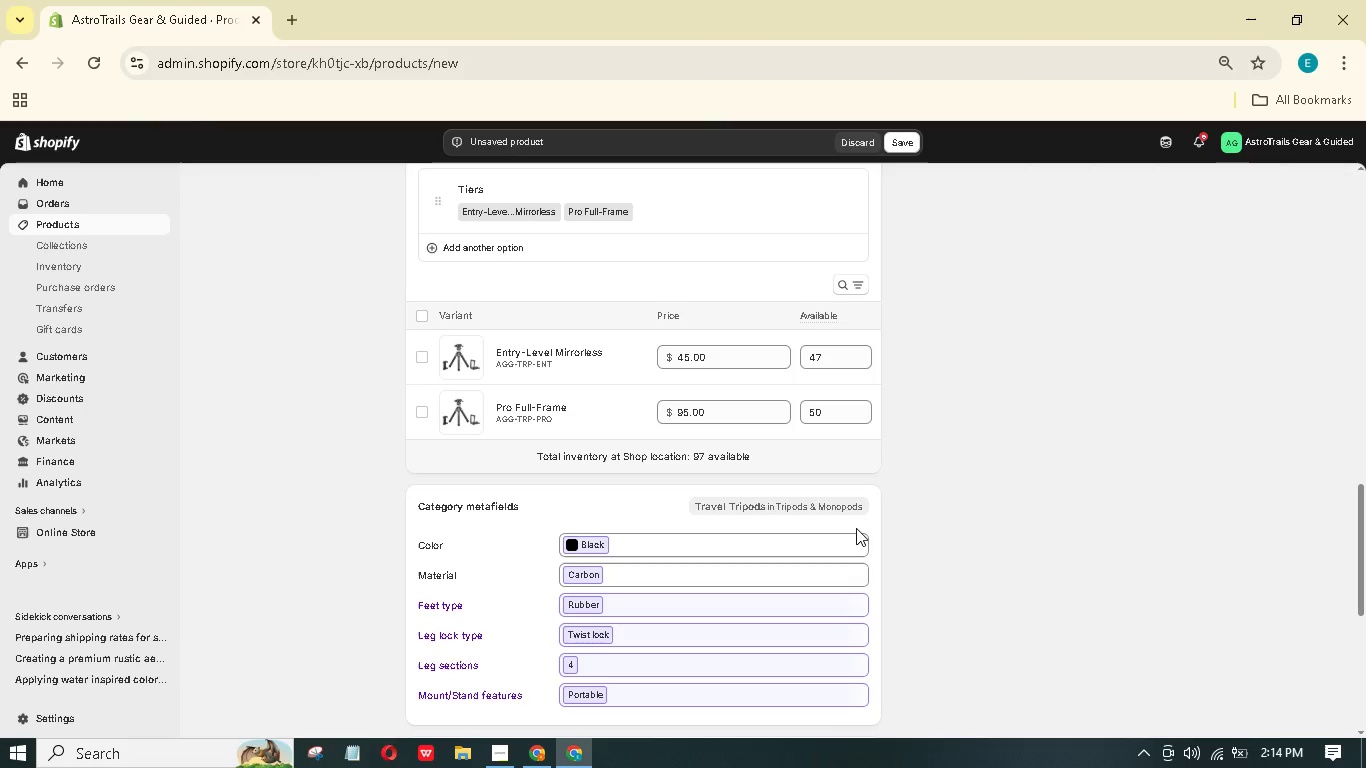 
scroll: coordinate [867, 539], scroll_direction: up, amount: 16.0
 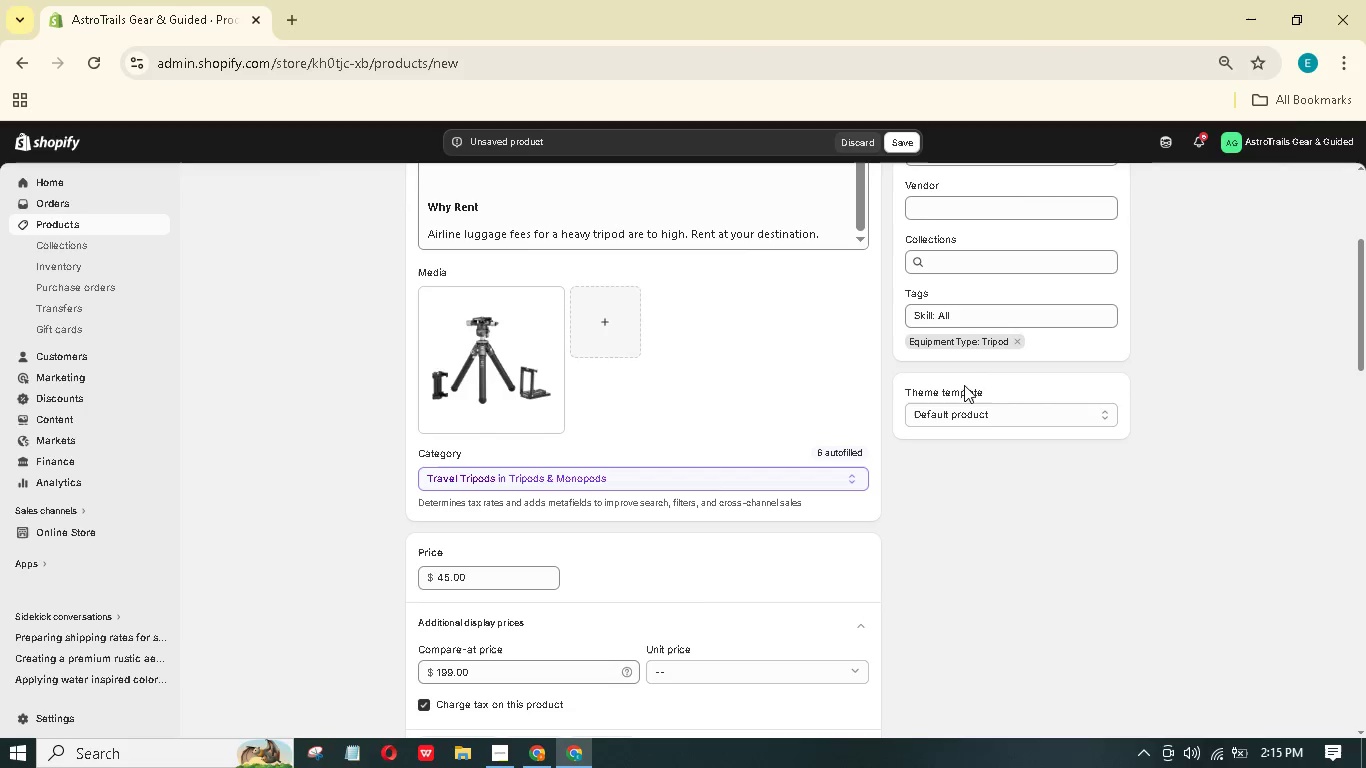 
left_click([975, 313])
 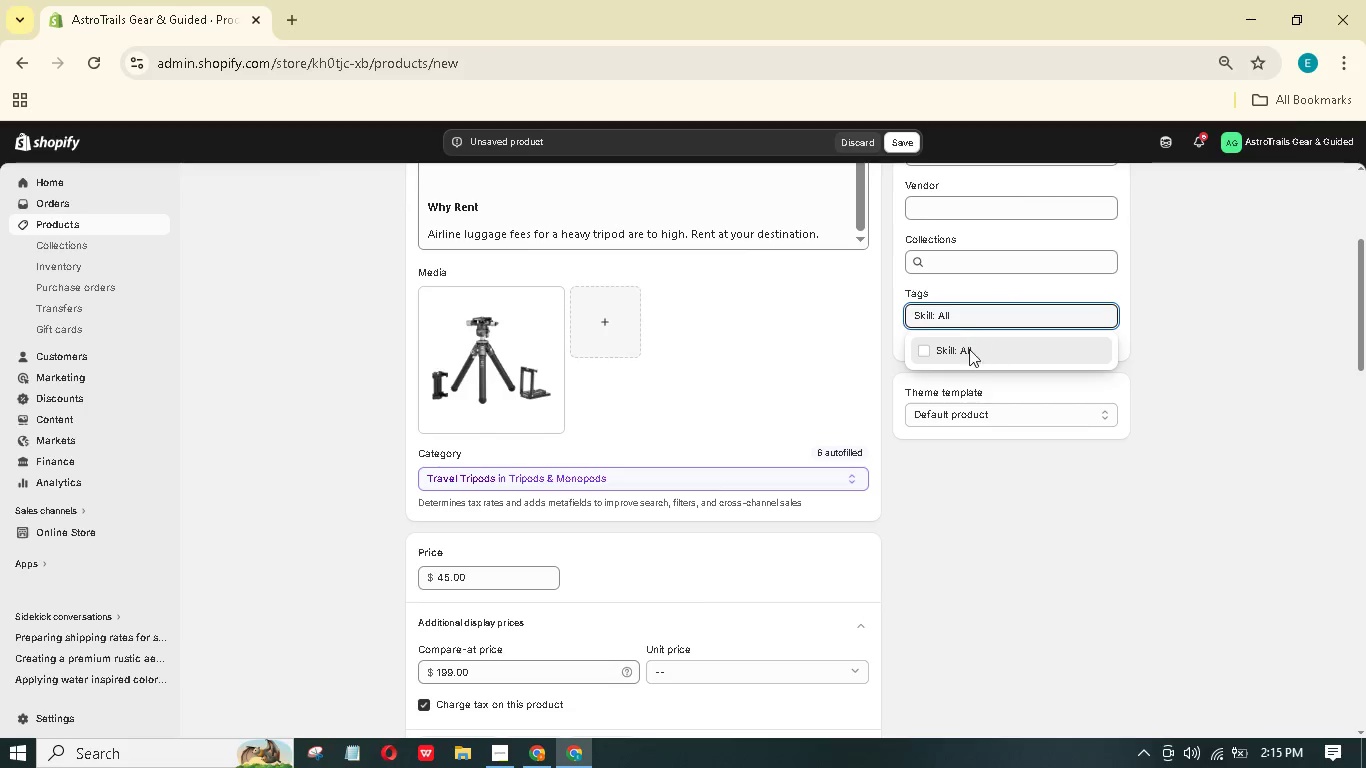 
left_click([968, 353])
 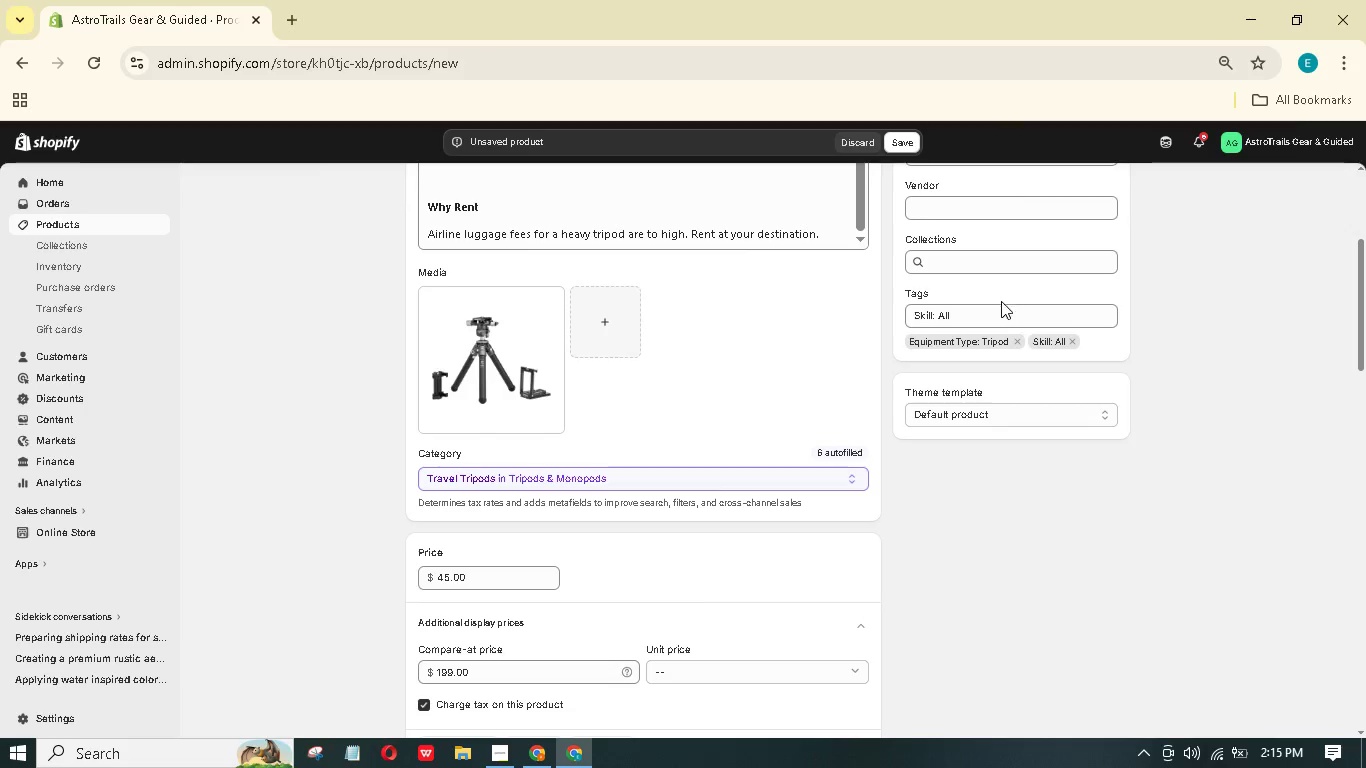 
left_click_drag(start_coordinate=[988, 311], to_coordinate=[872, 318])
 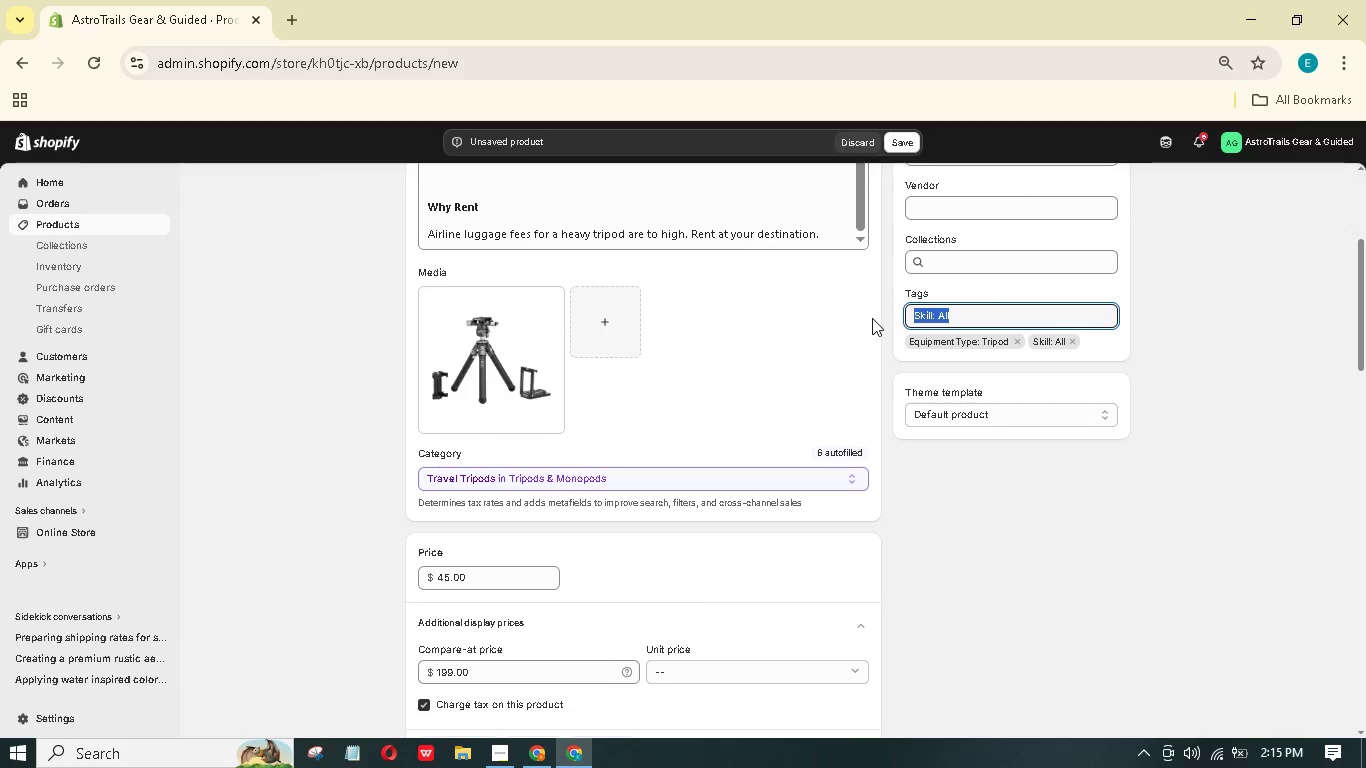 
key(Backspace)
 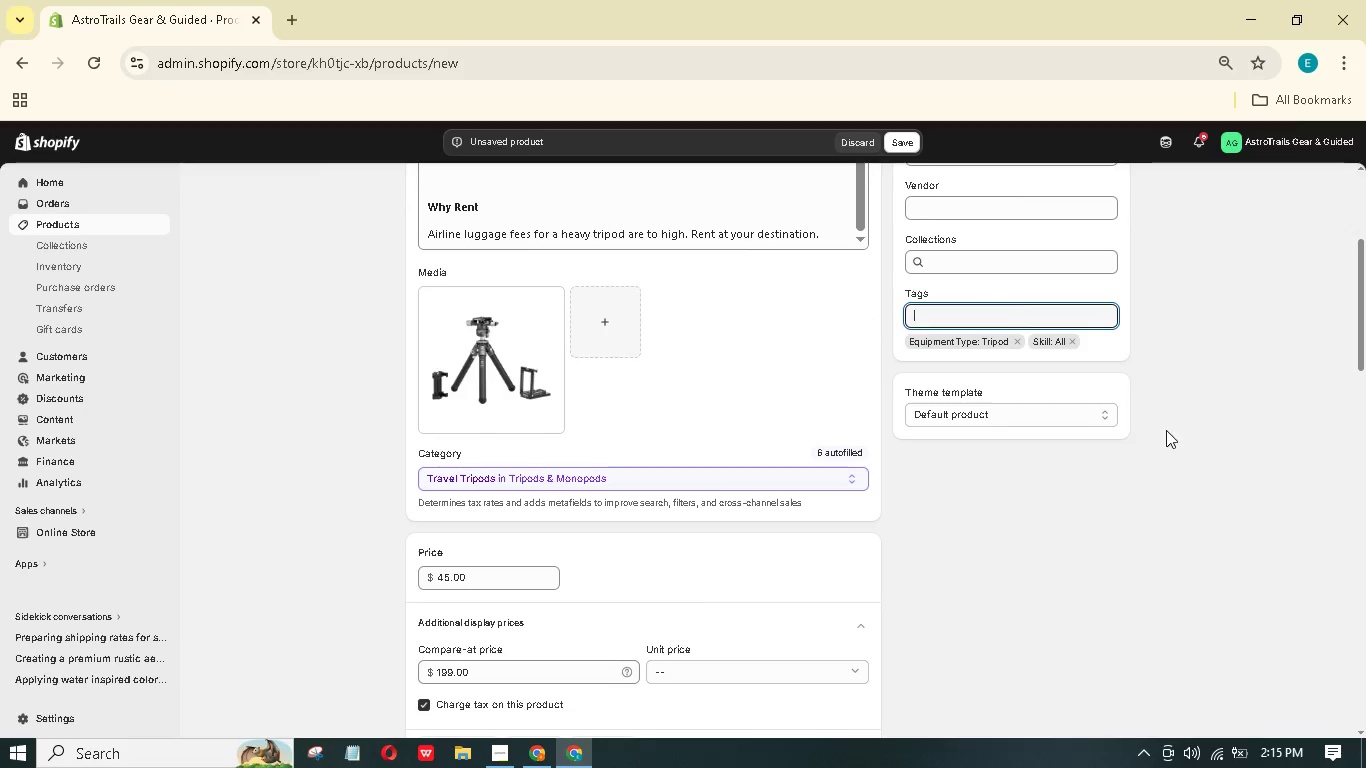 
left_click([1168, 441])
 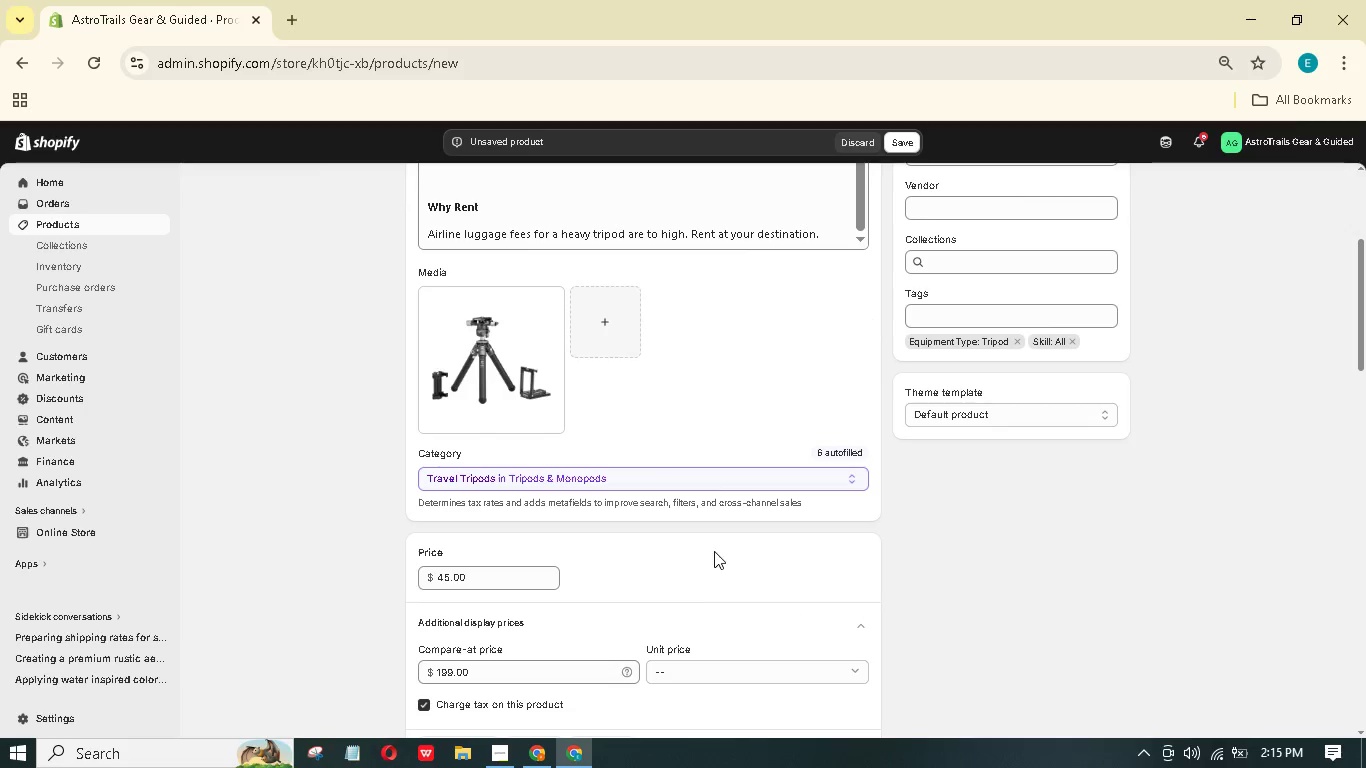 
scroll: coordinate [702, 472], scroll_direction: up, amount: 9.0
 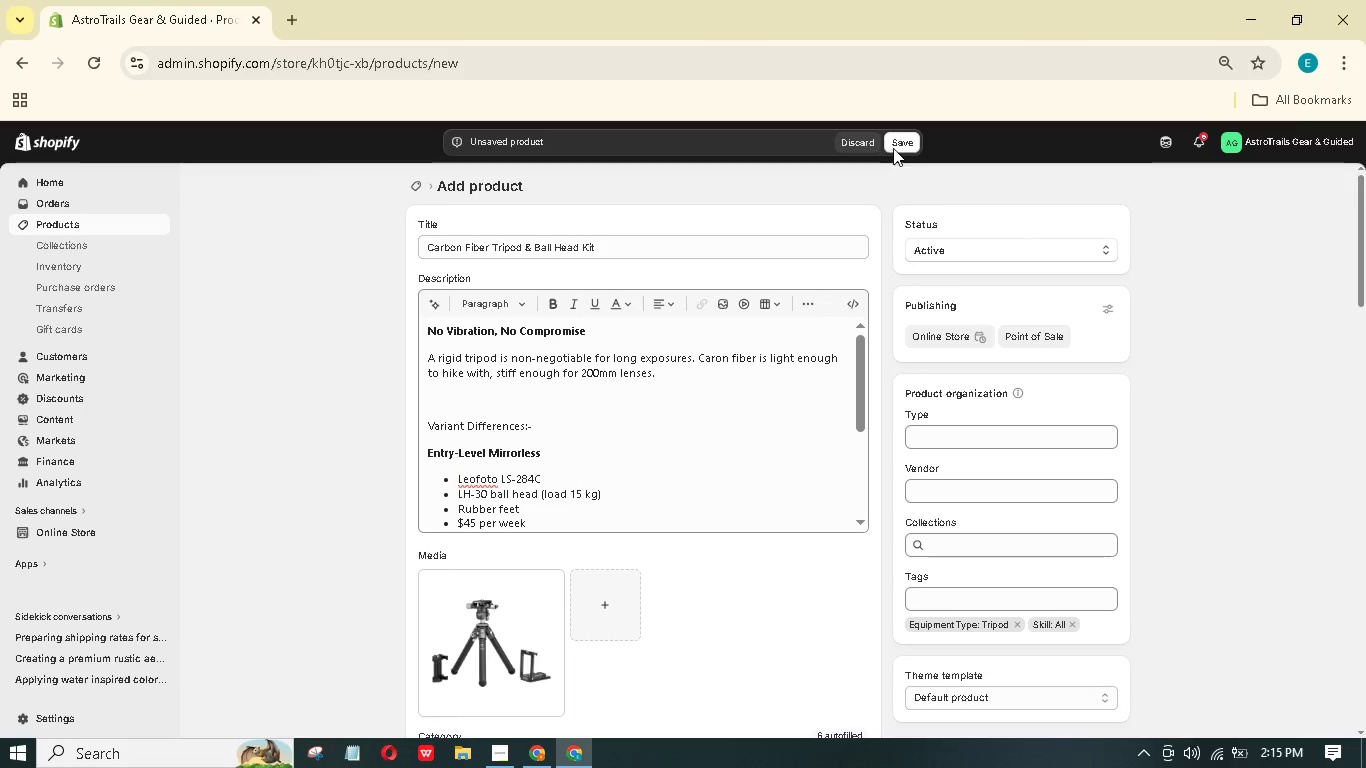 
left_click([899, 143])
 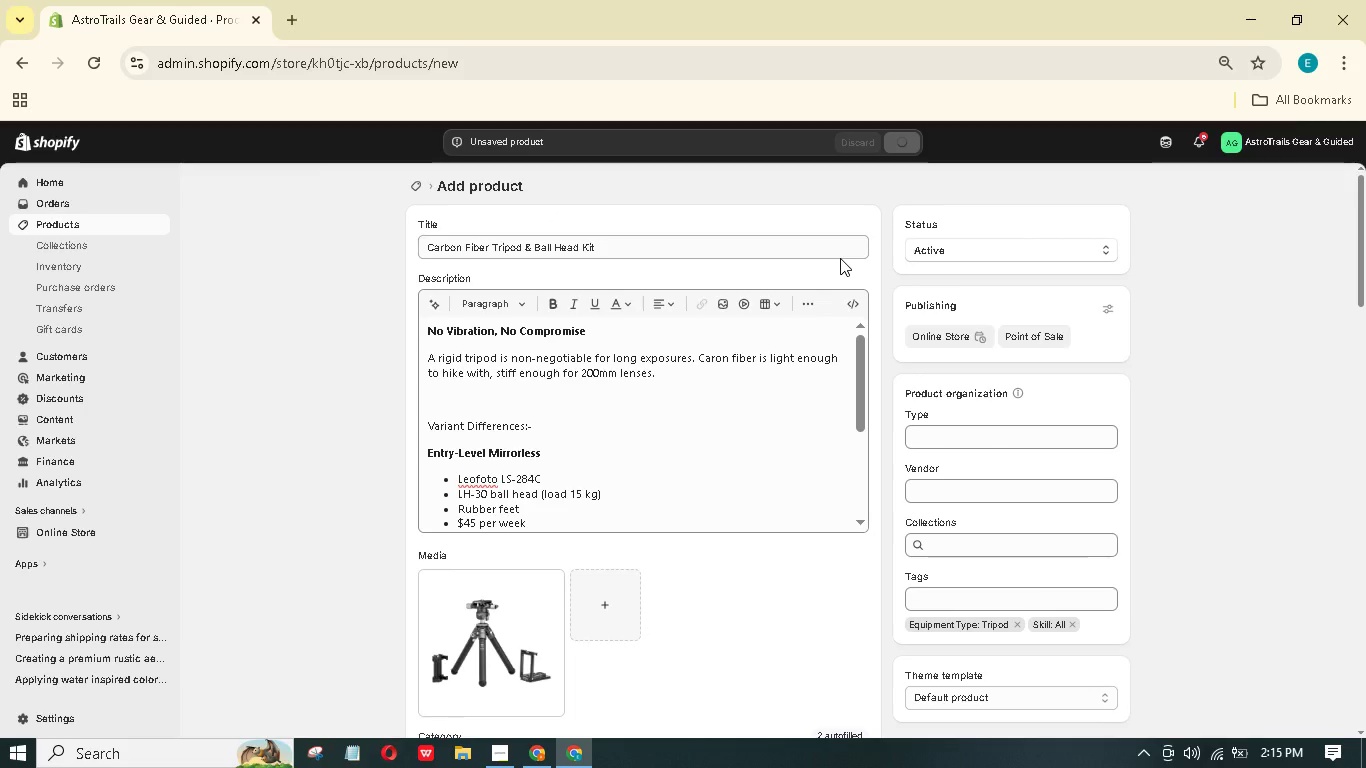 
wait(9.25)
 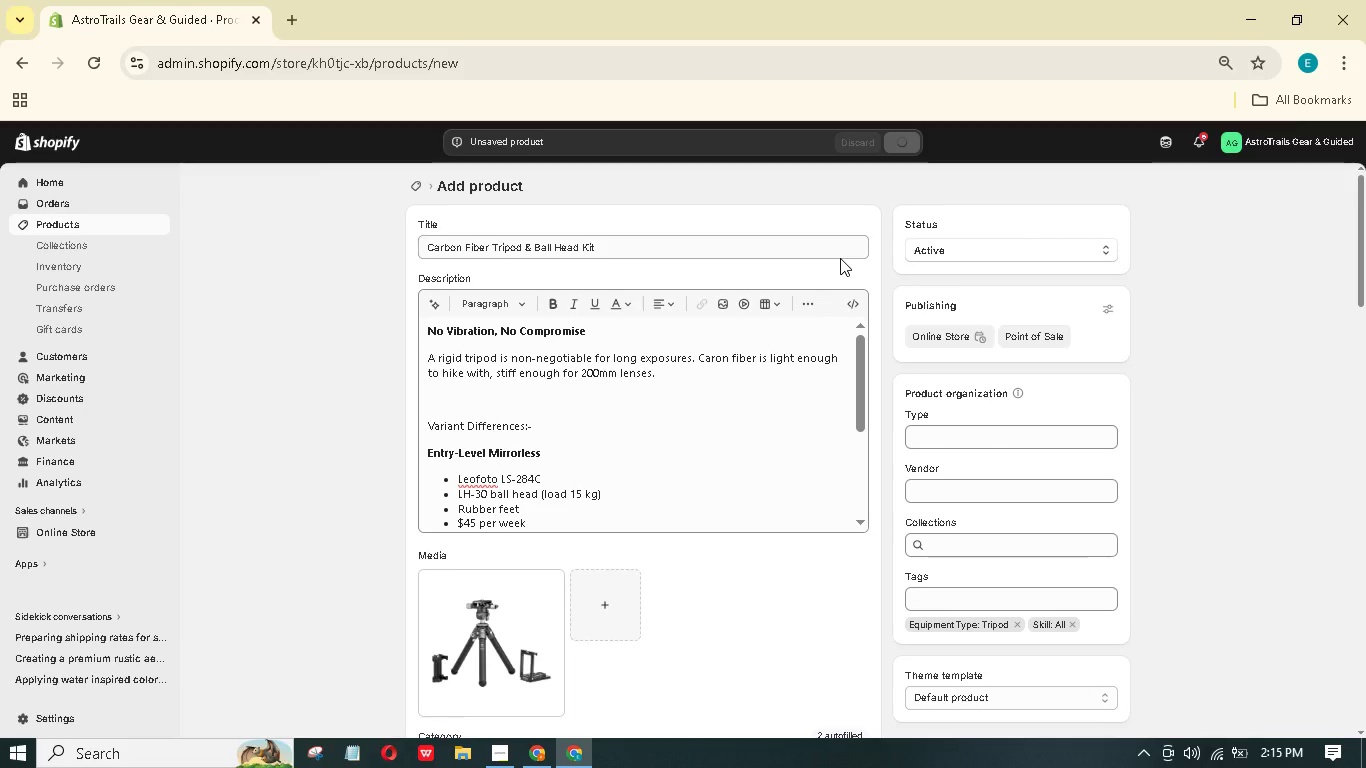 
left_click([485, 765])